 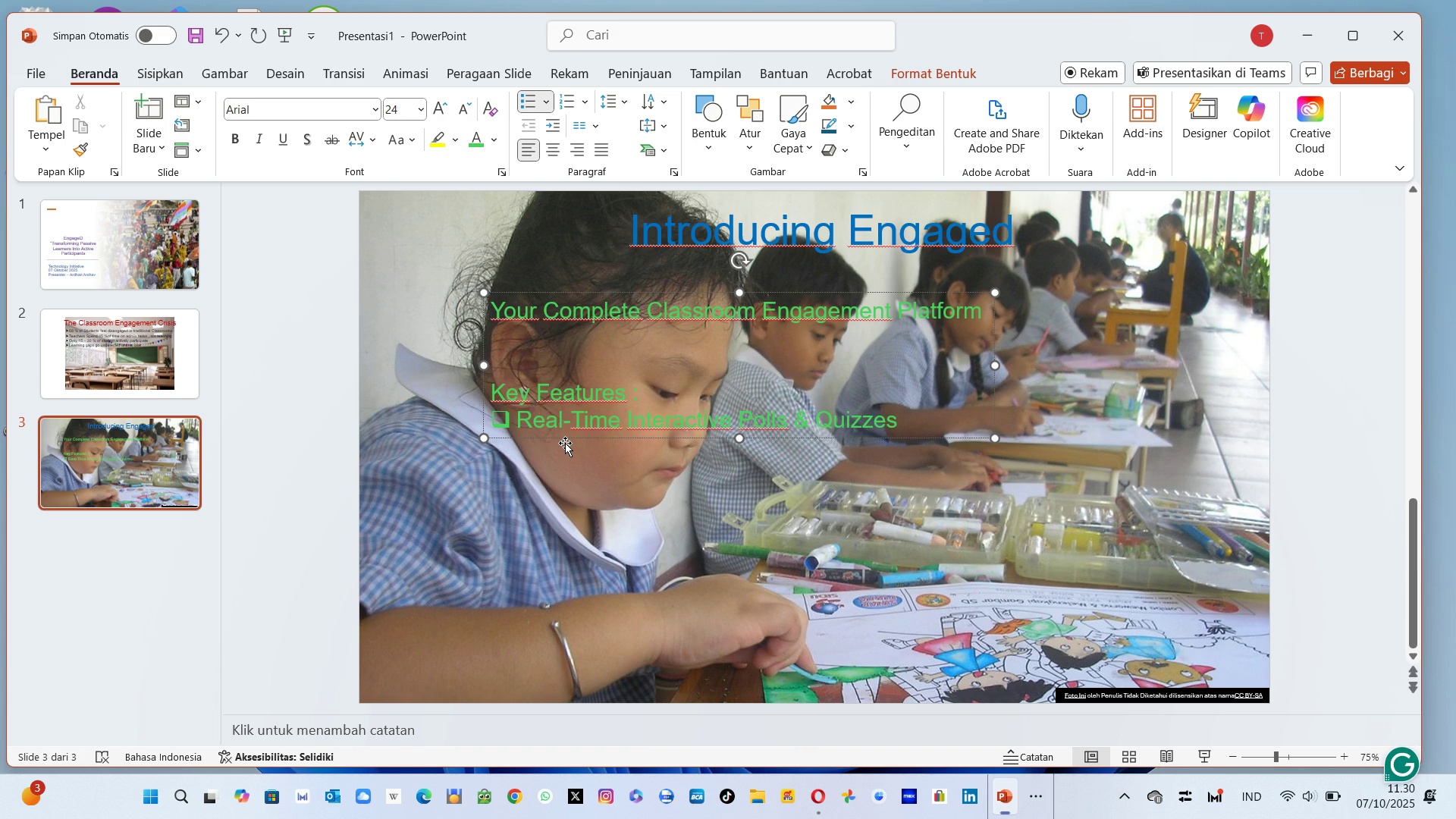 
key(Enter)
 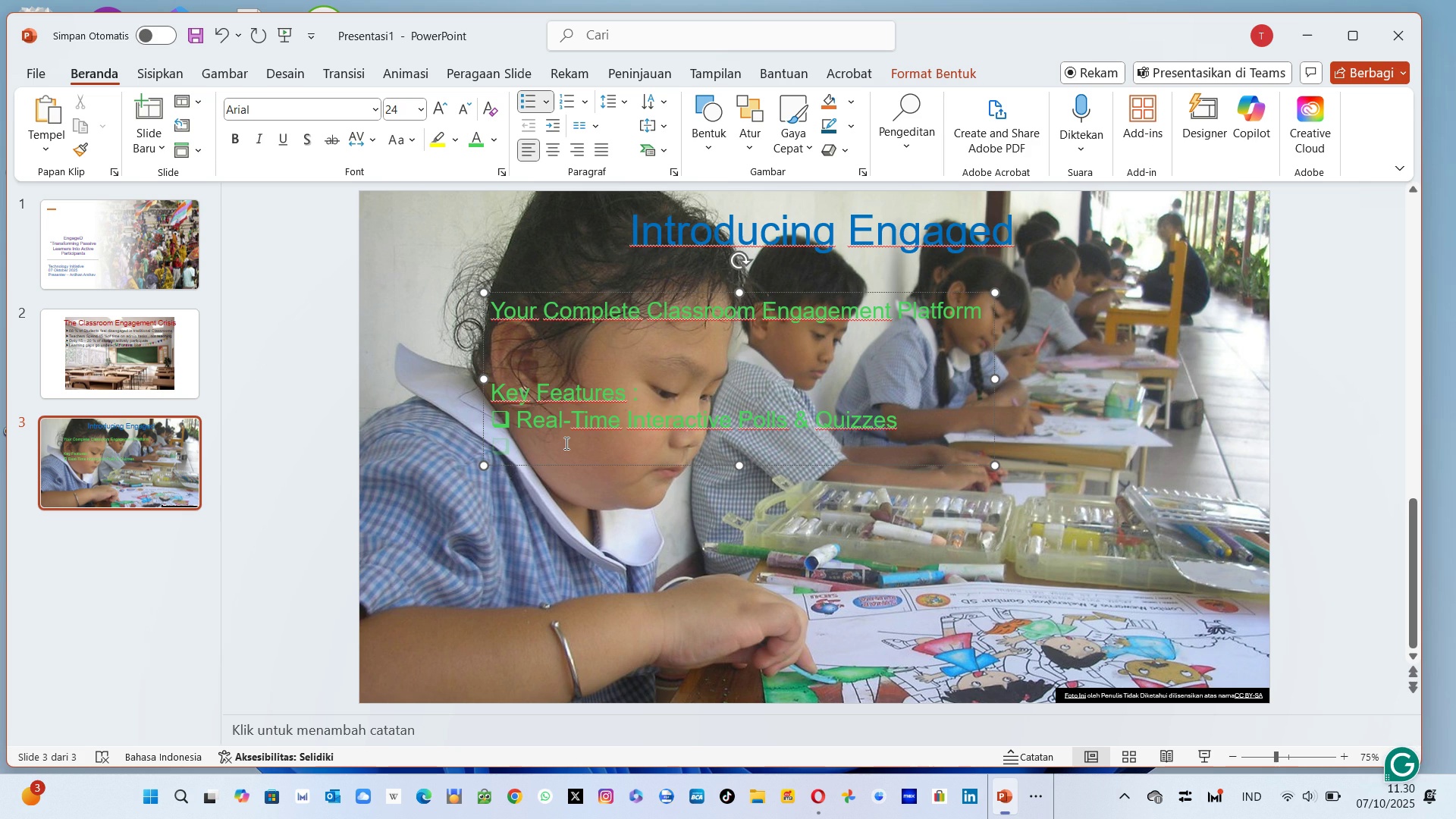 
type(Annymous )
 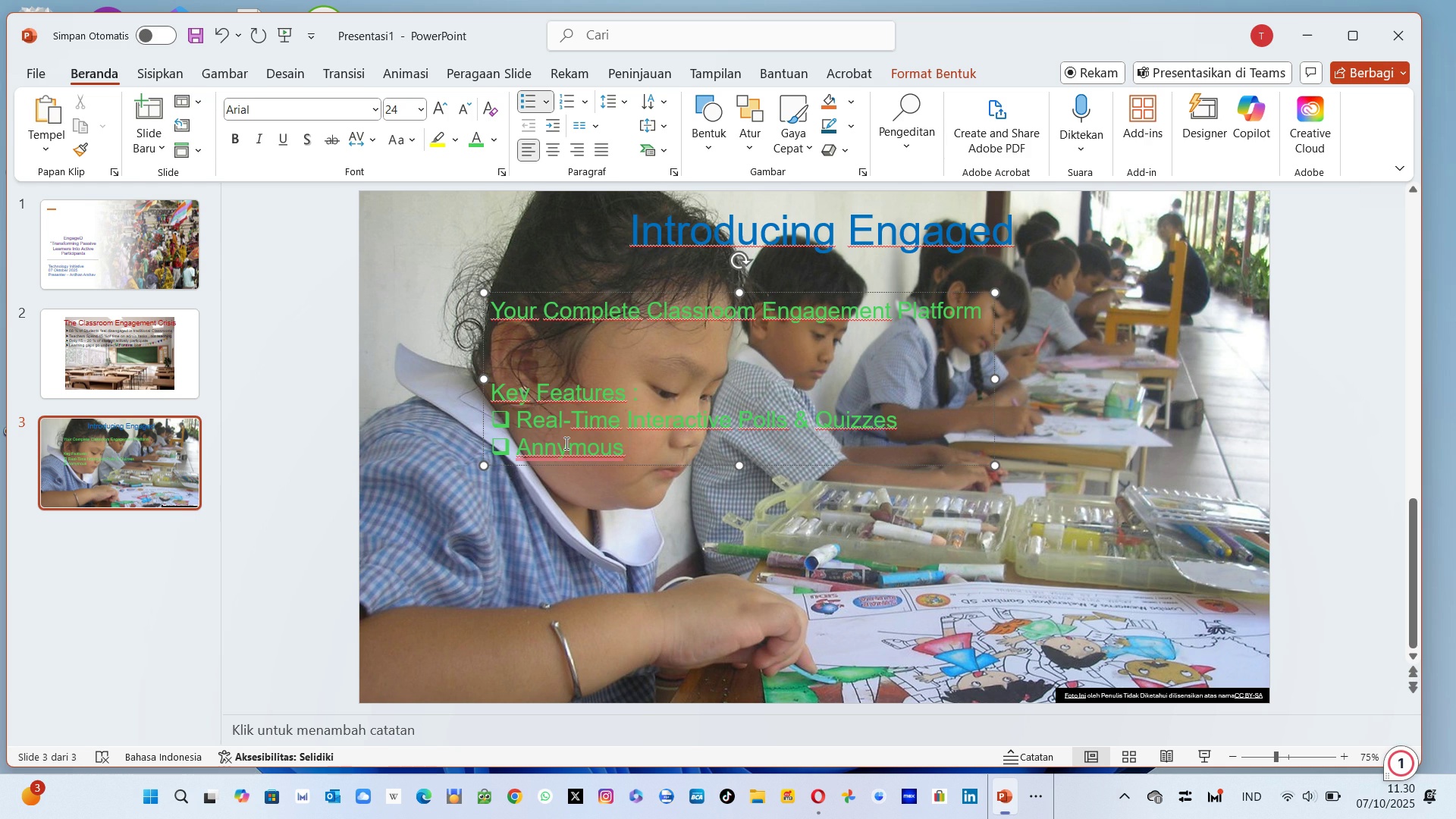 
wait(10.66)
 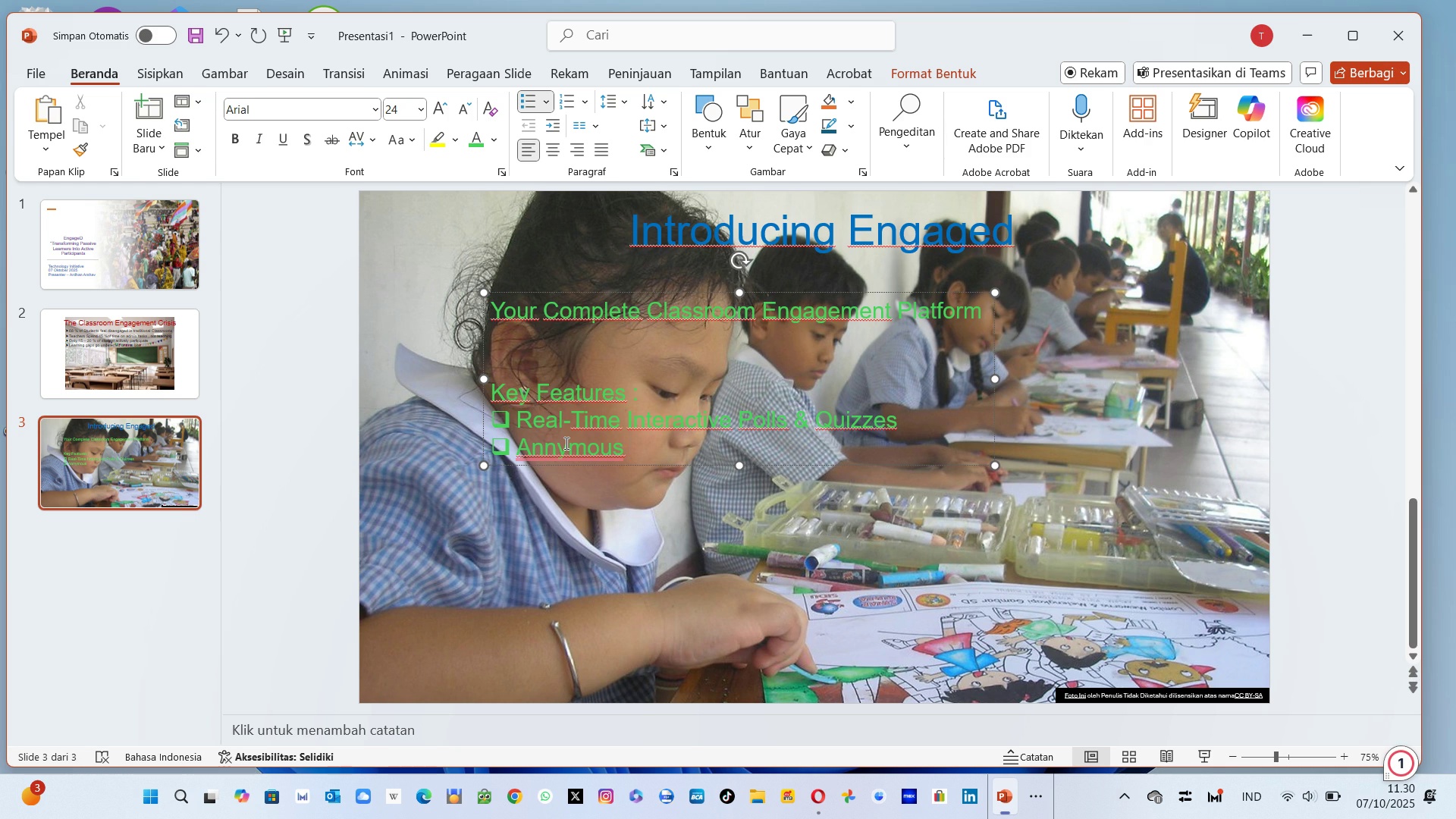 
key(Backspace)
 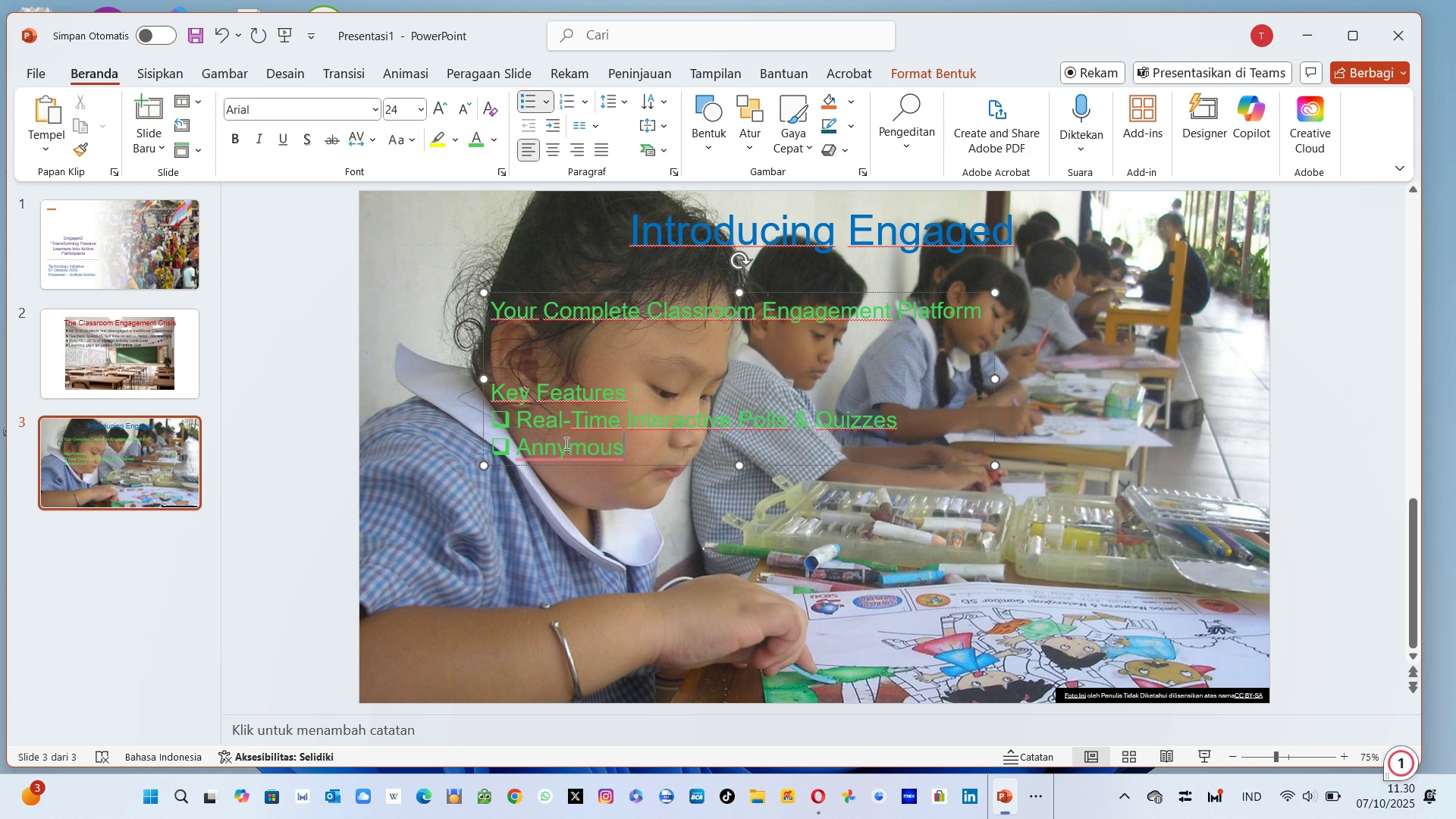 
key(Backspace)
 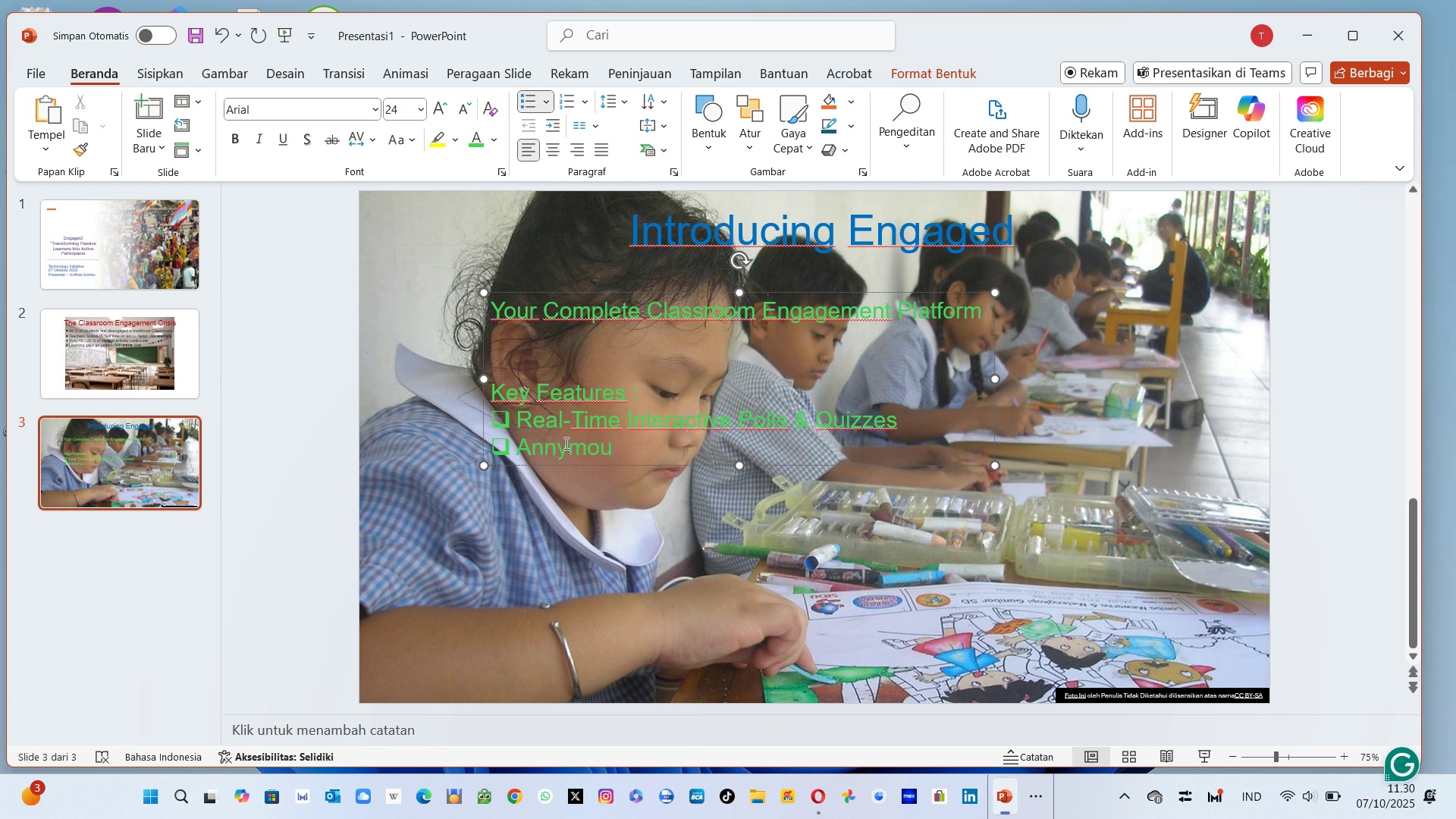 
key(S)
 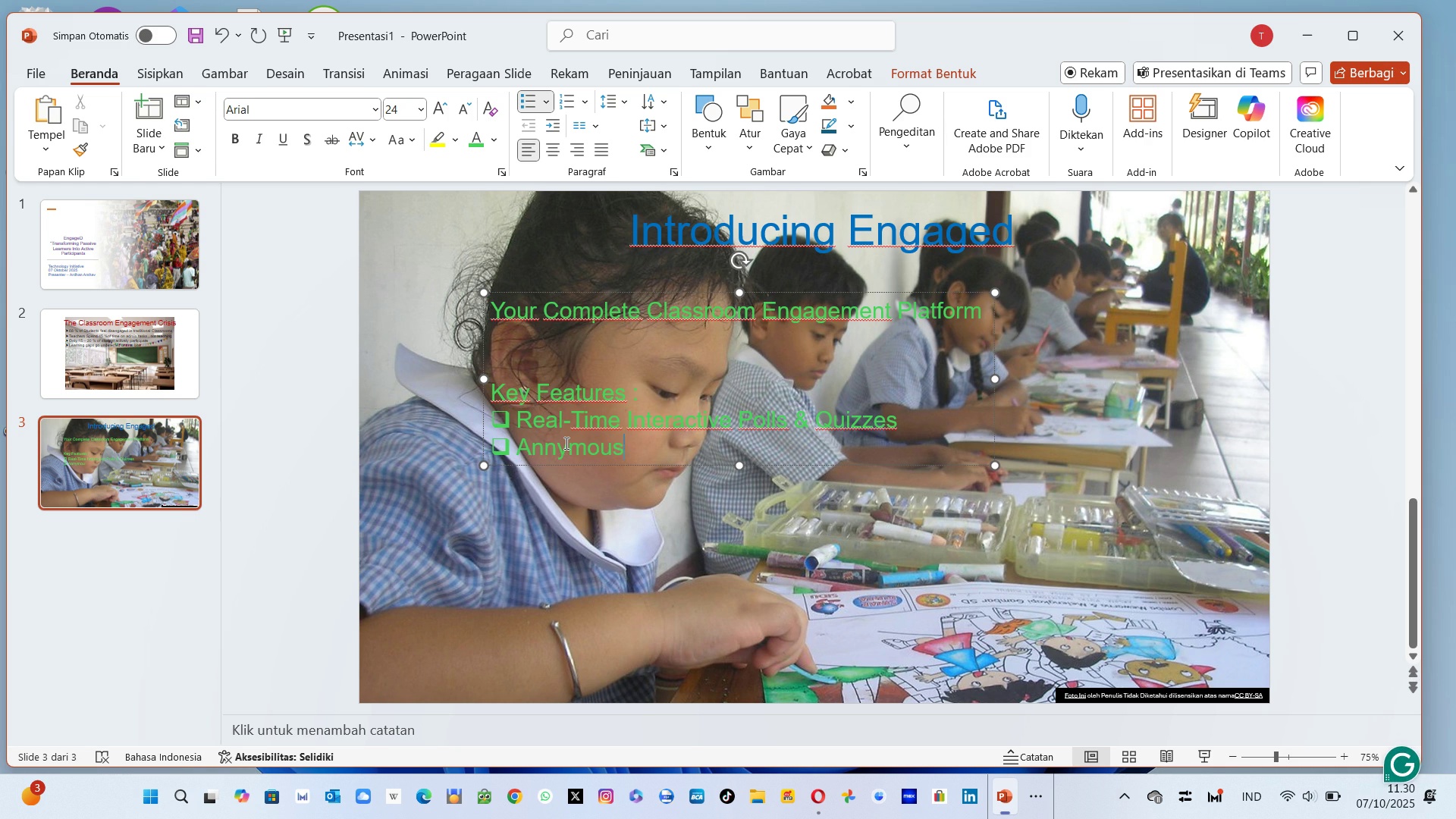 
key(ArrowLeft)
 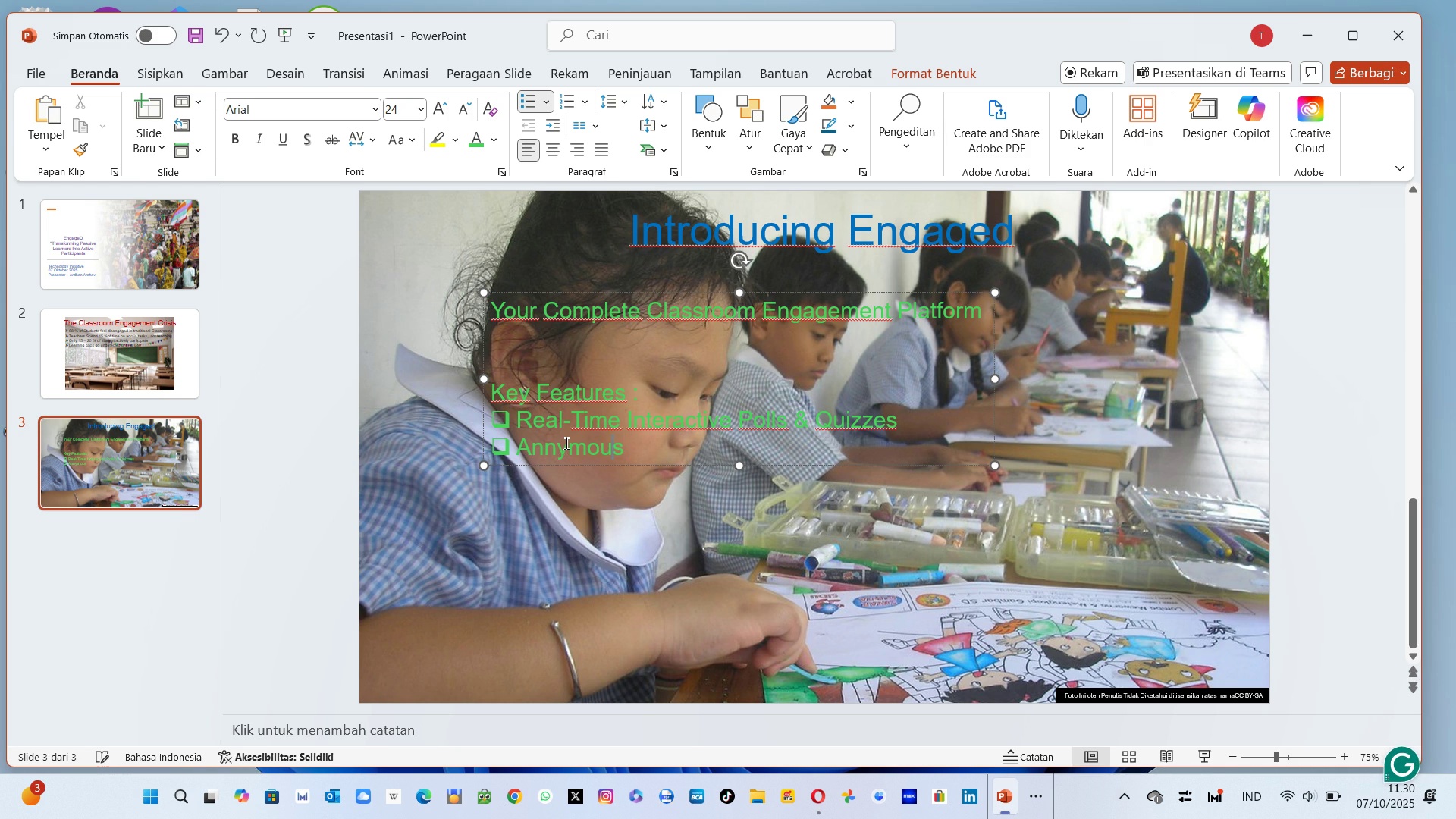 
key(ArrowLeft)
 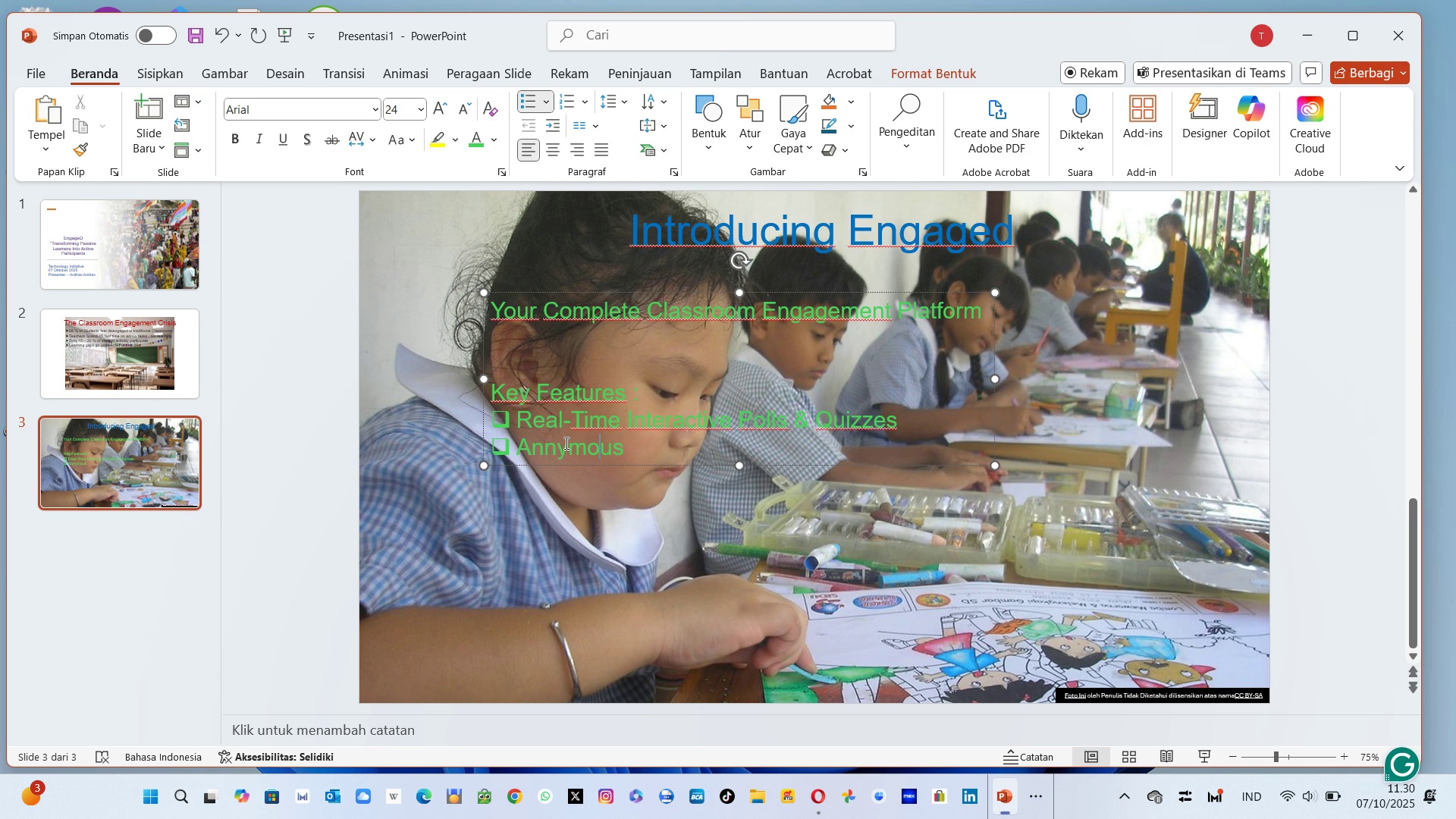 
key(ArrowLeft)
 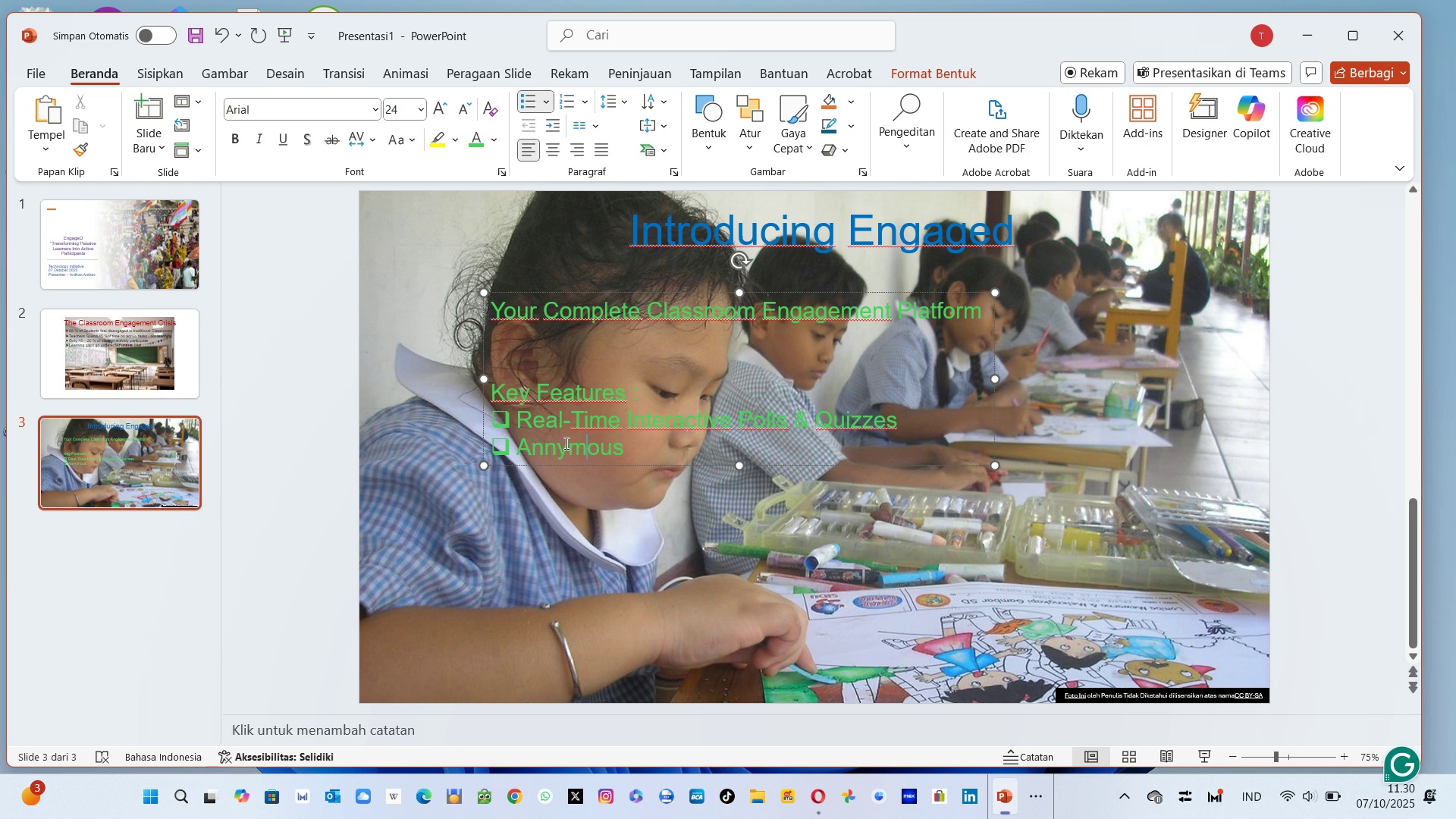 
key(ArrowLeft)
 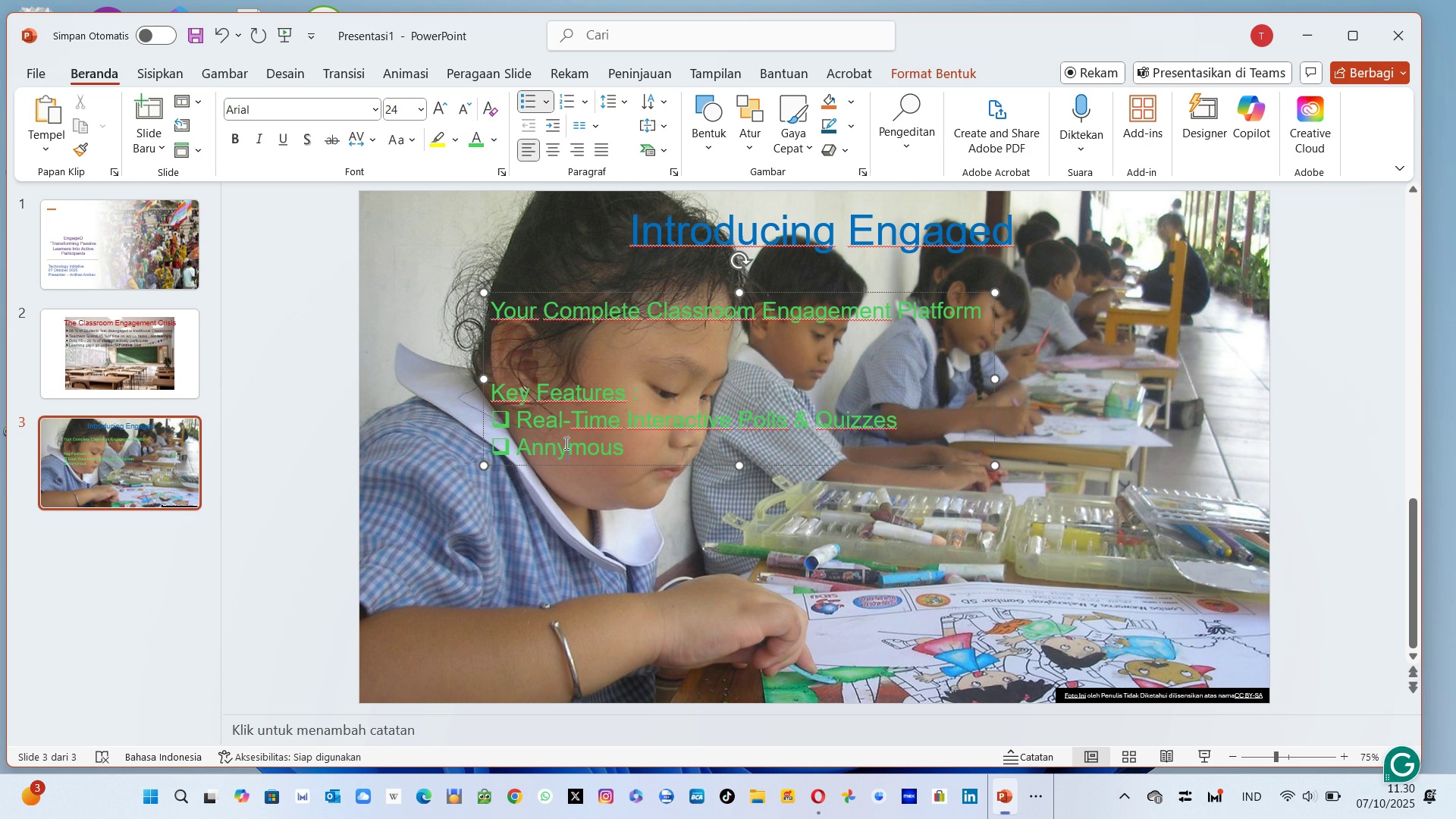 
key(ArrowLeft)
 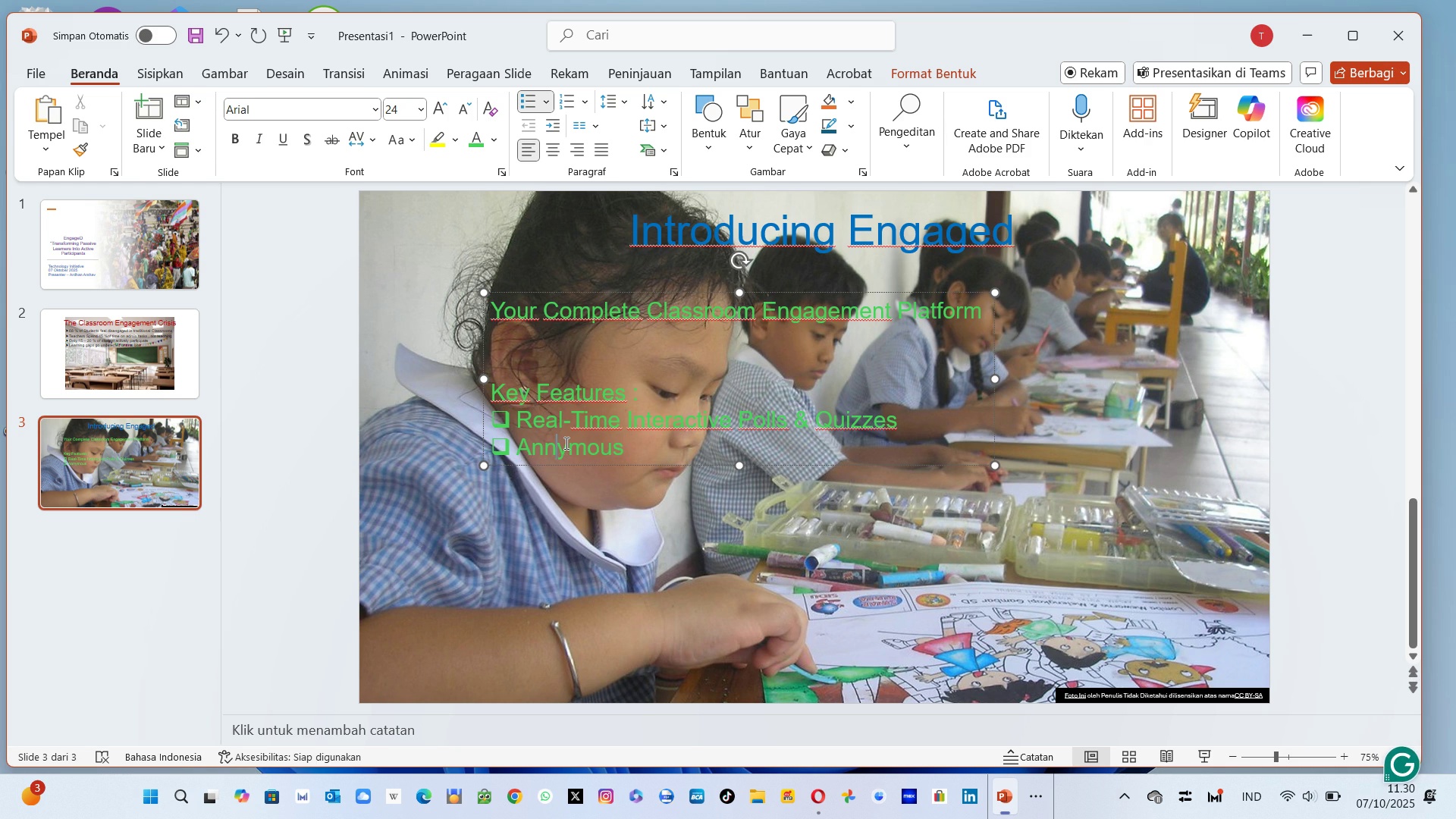 
key(ArrowLeft)
 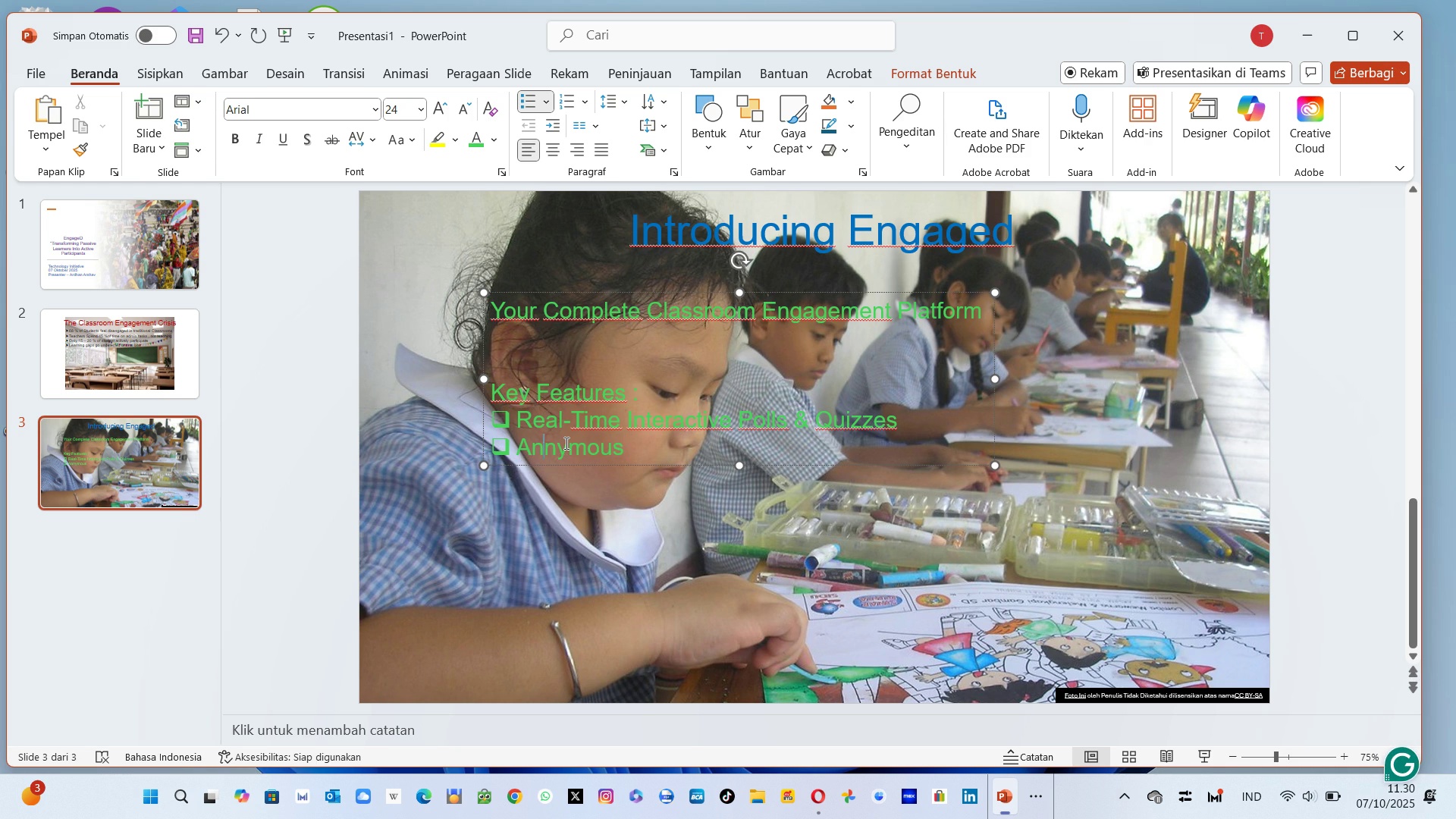 
key(ArrowLeft)
 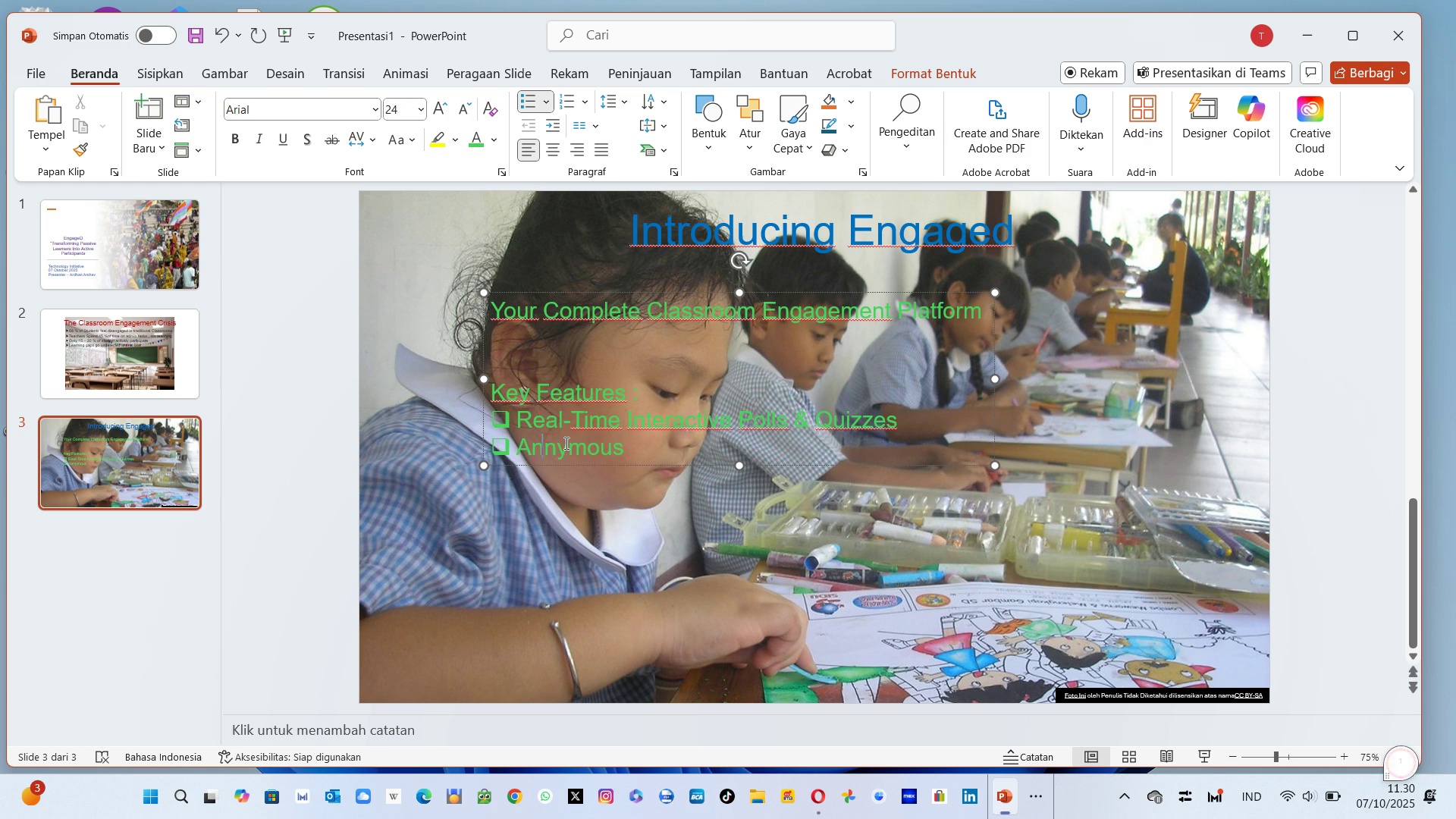 
key(ArrowRight)
 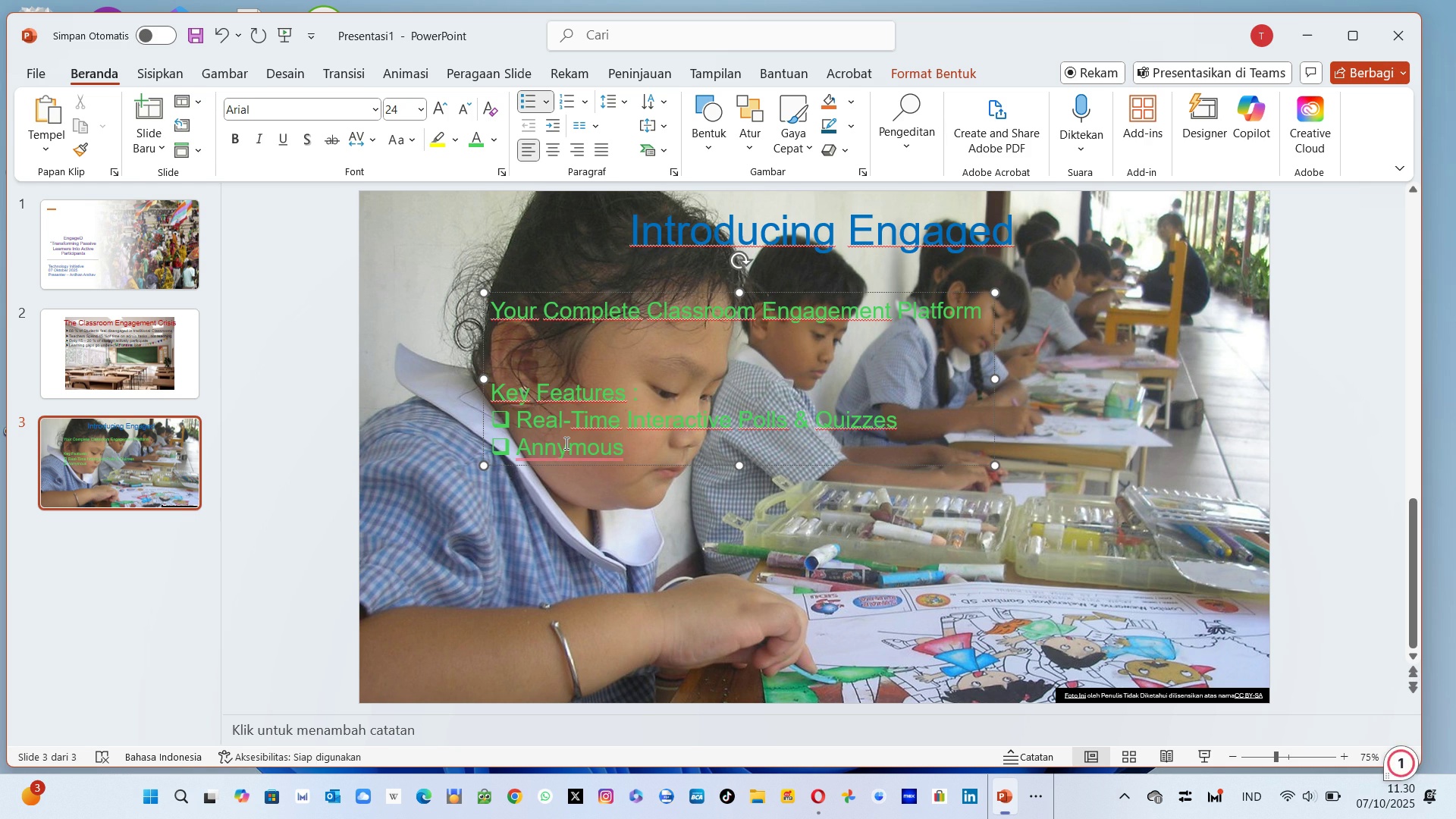 
key(O)